 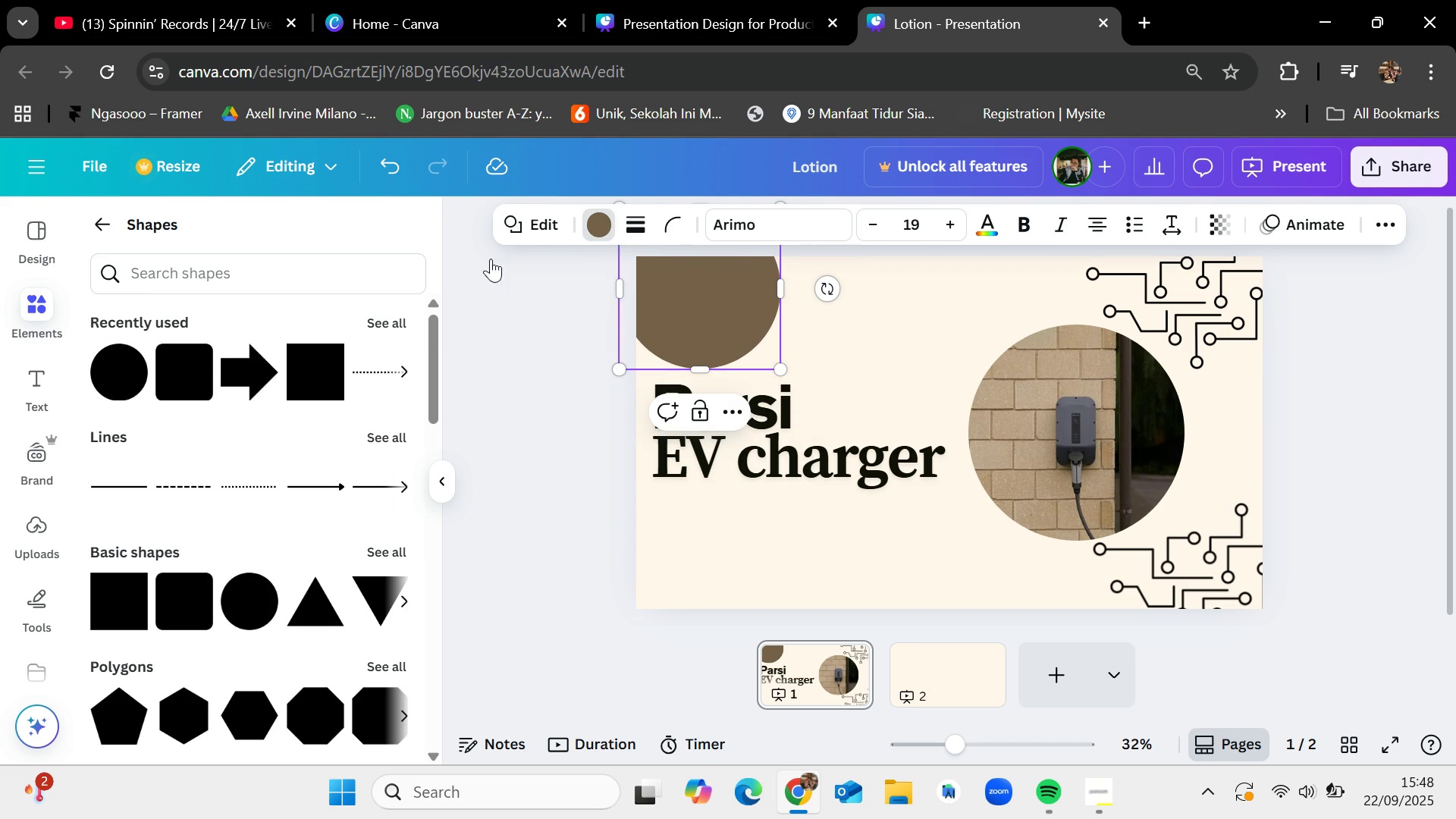 
left_click([278, 271])
 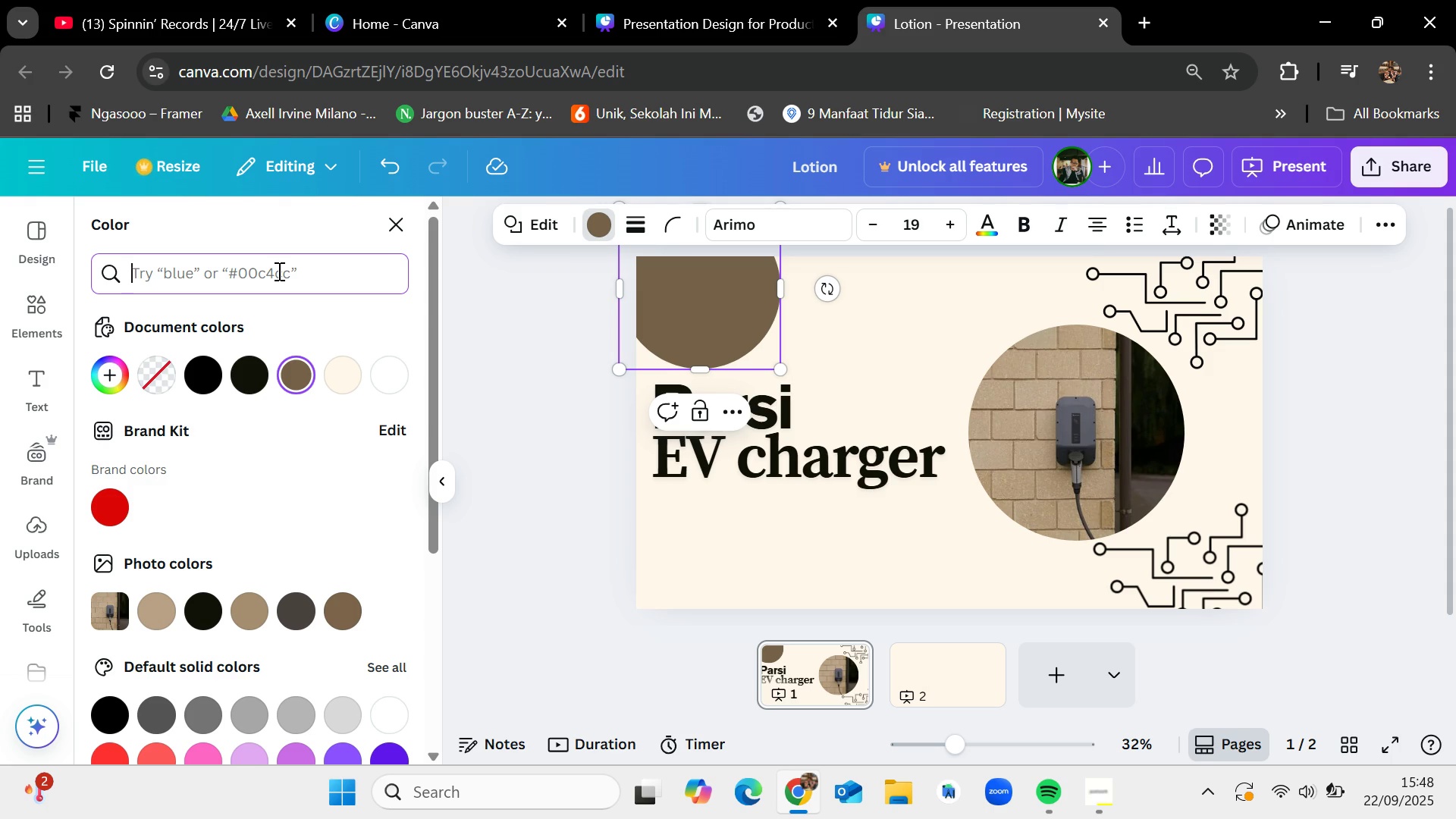 
type(blue)
 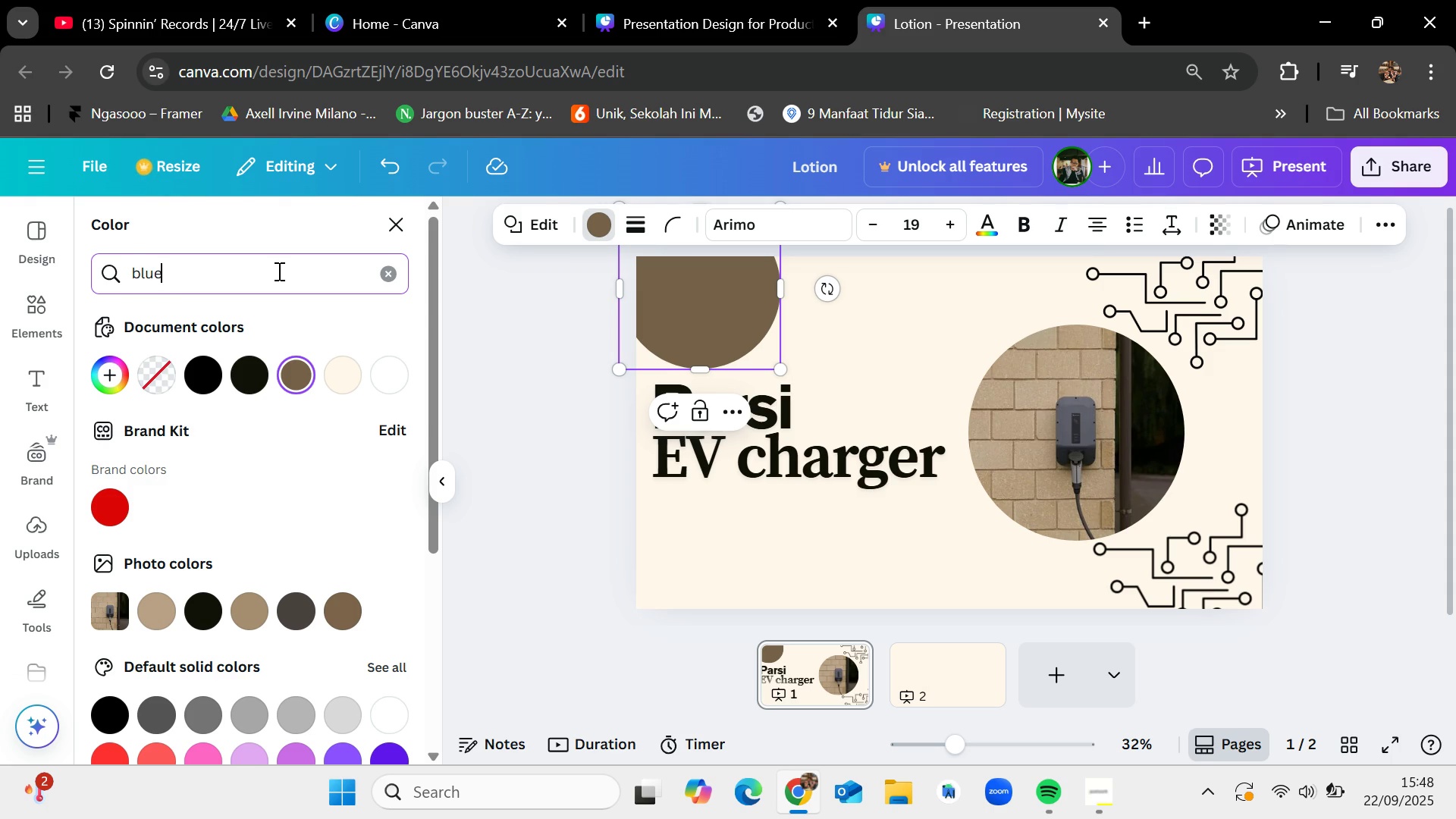 
key(Enter)
 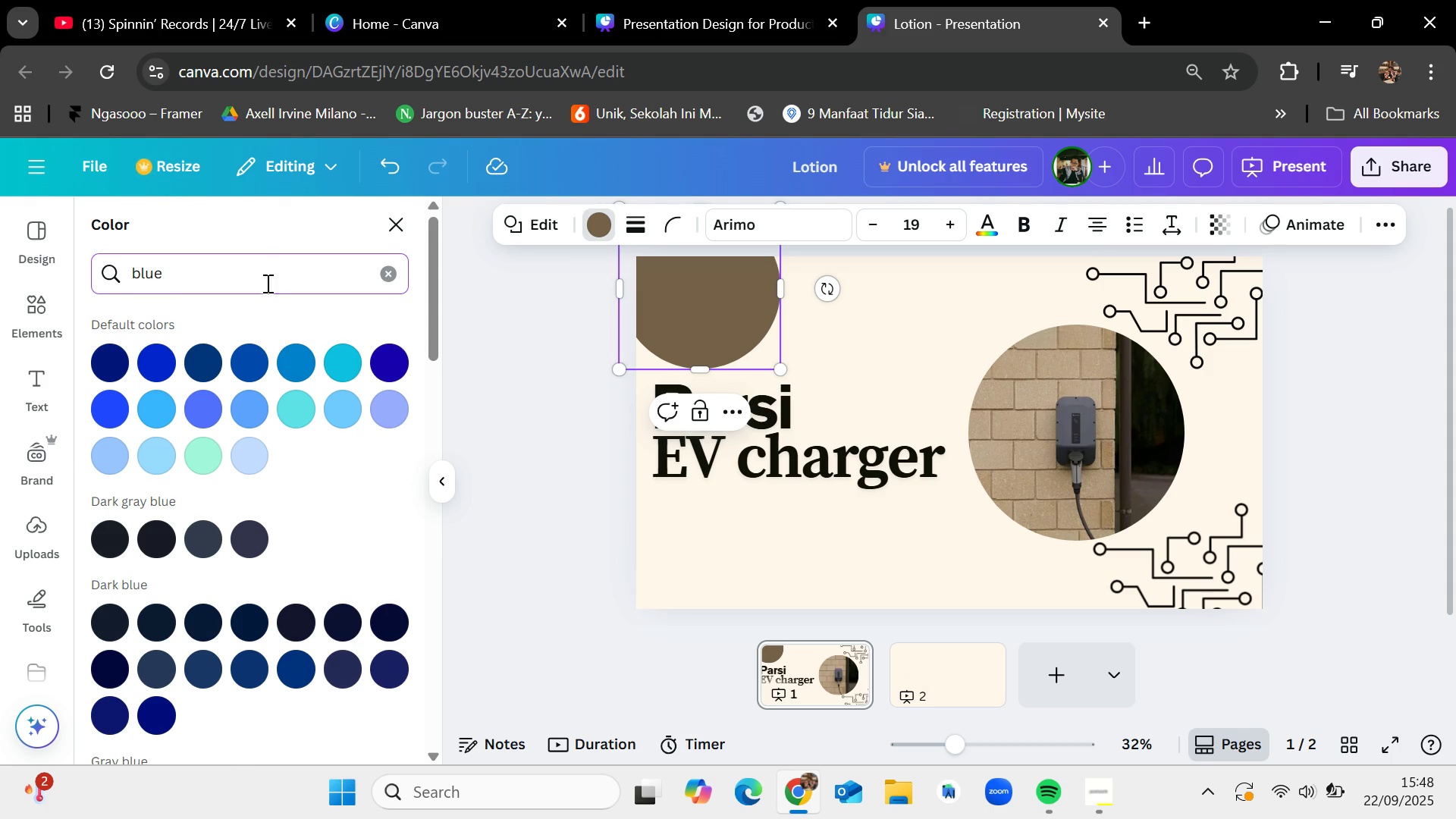 
left_click([260, 367])
 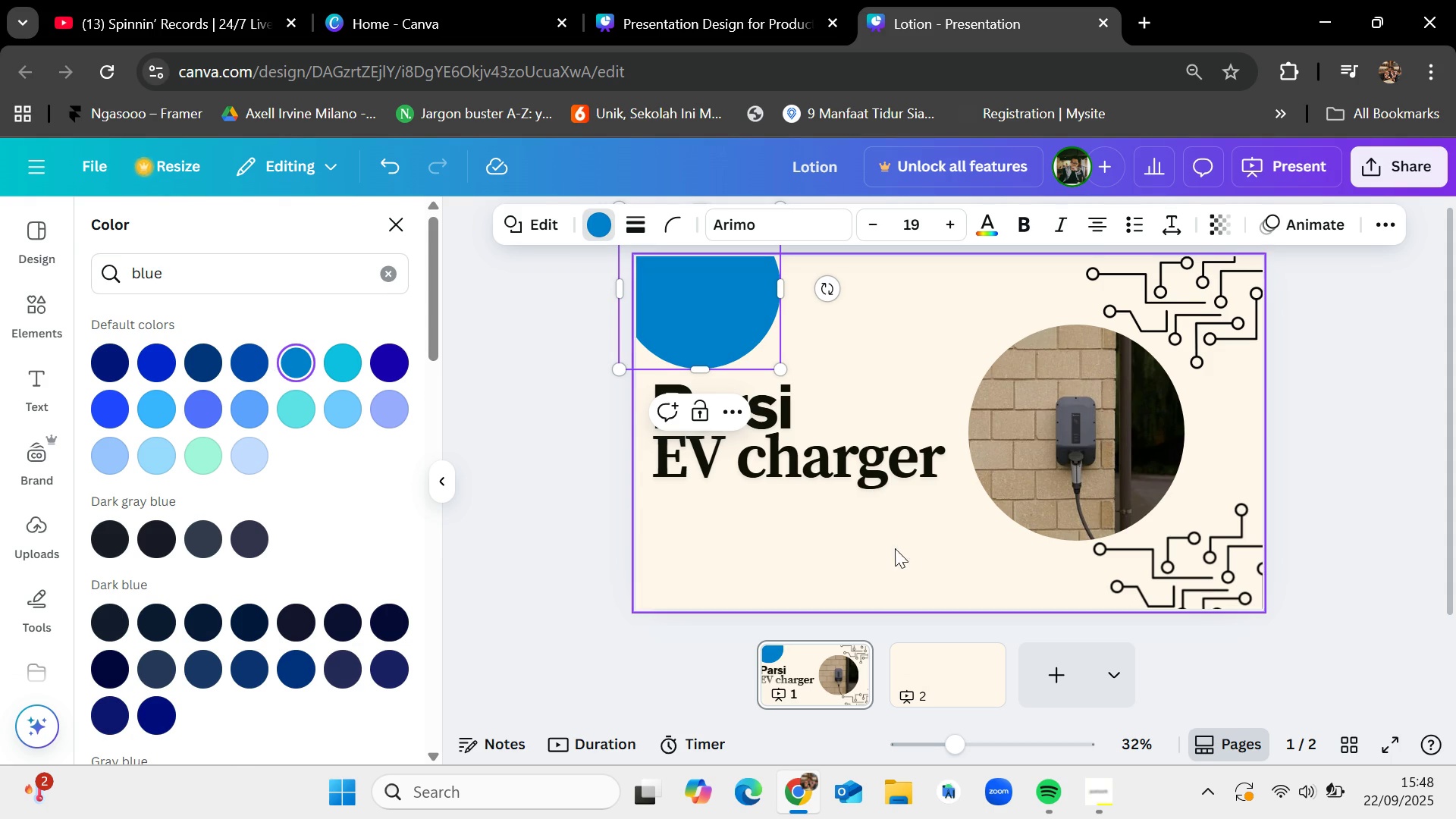 
left_click([1221, 293])
 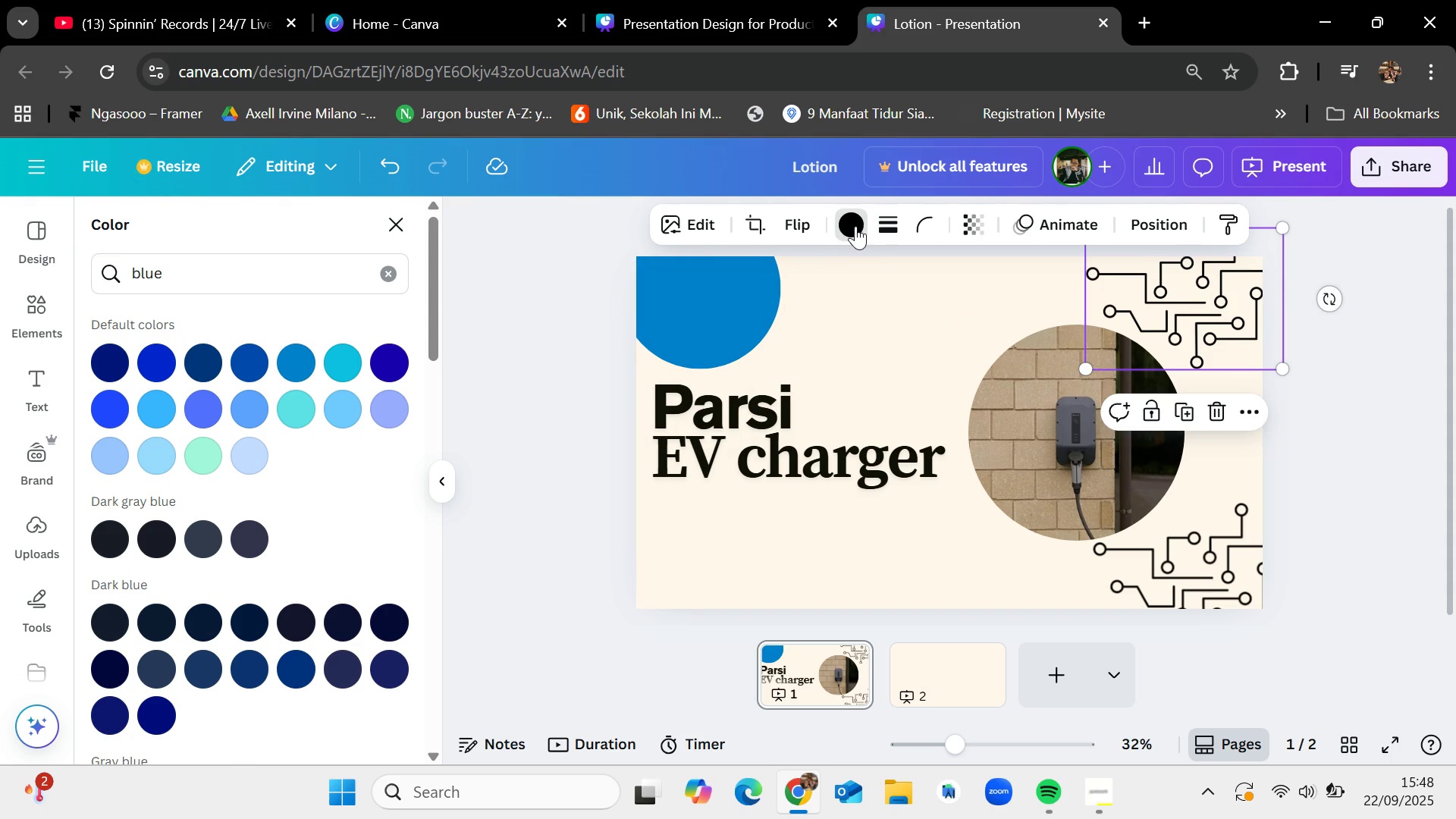 
left_click([855, 225])
 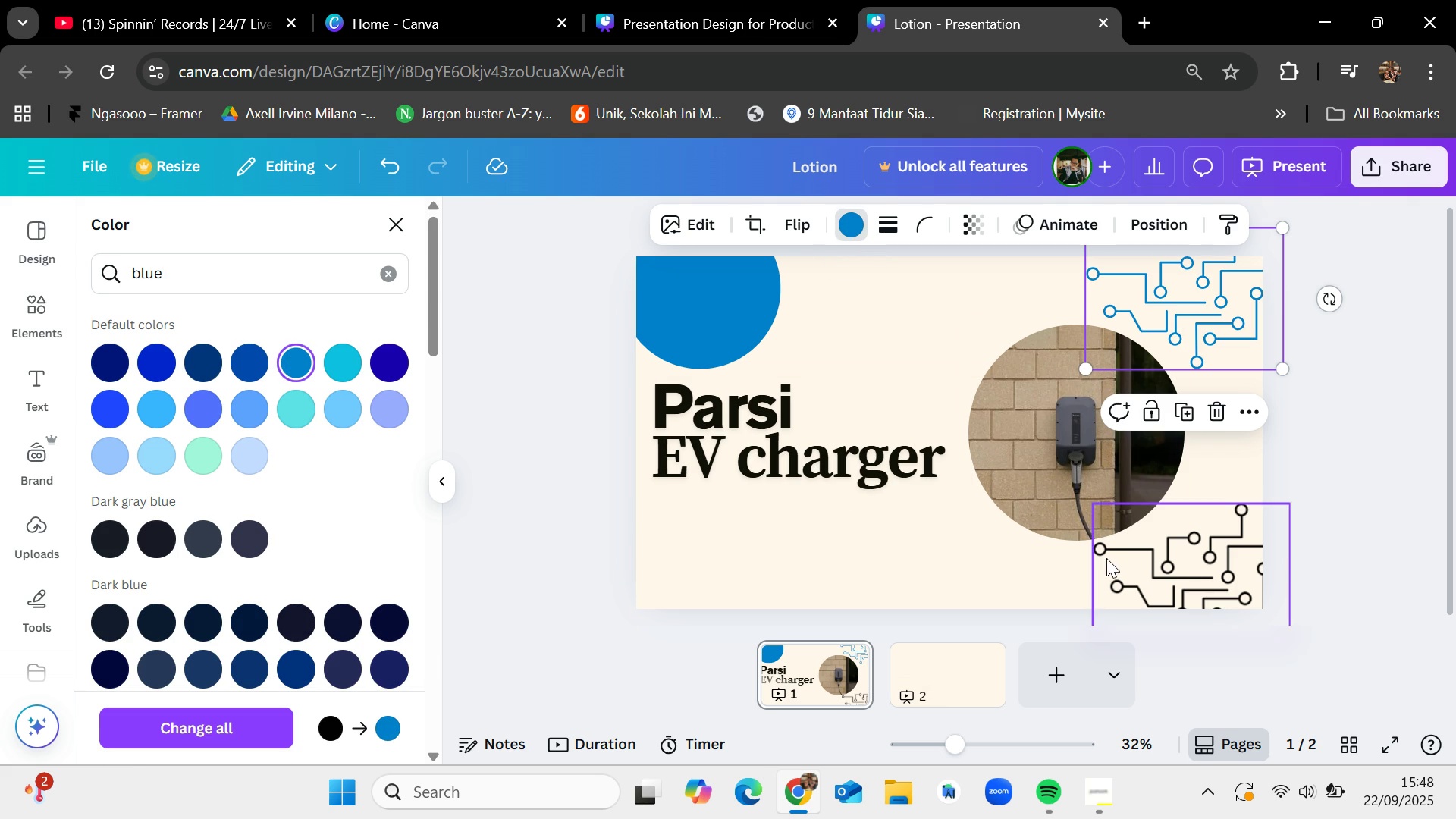 
wait(6.42)
 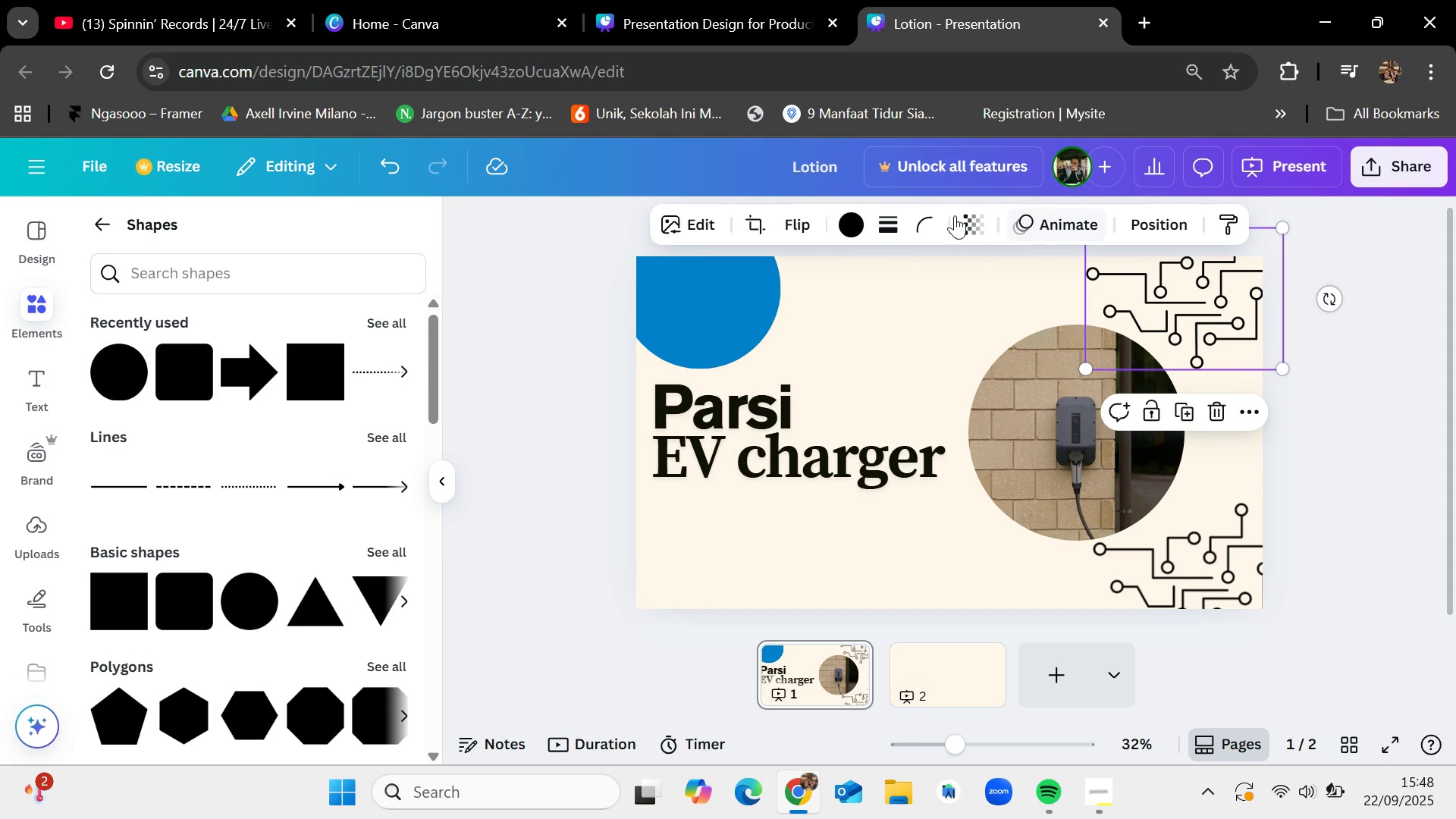 
left_click([297, 360])
 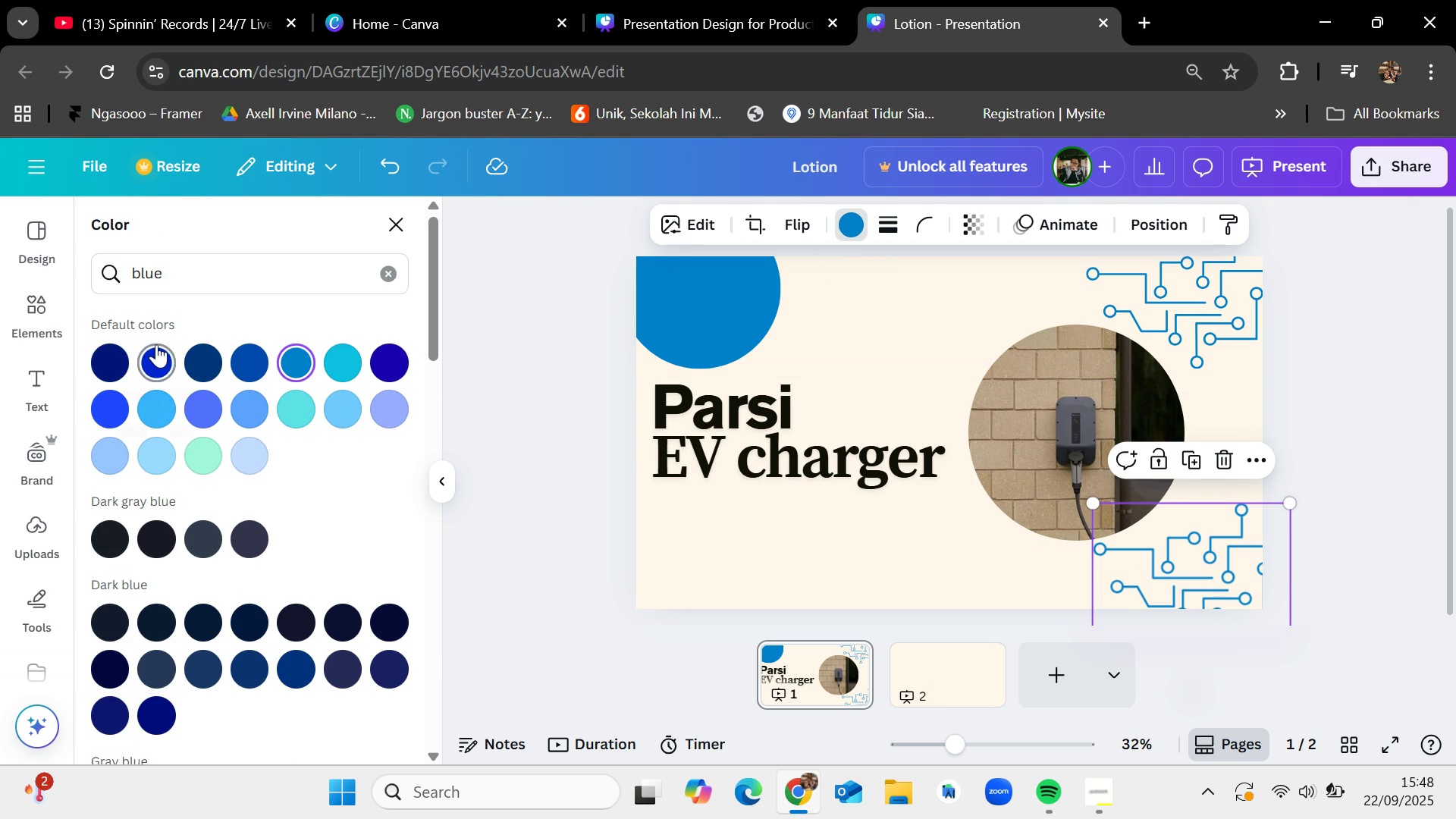 
left_click([209, 353])
 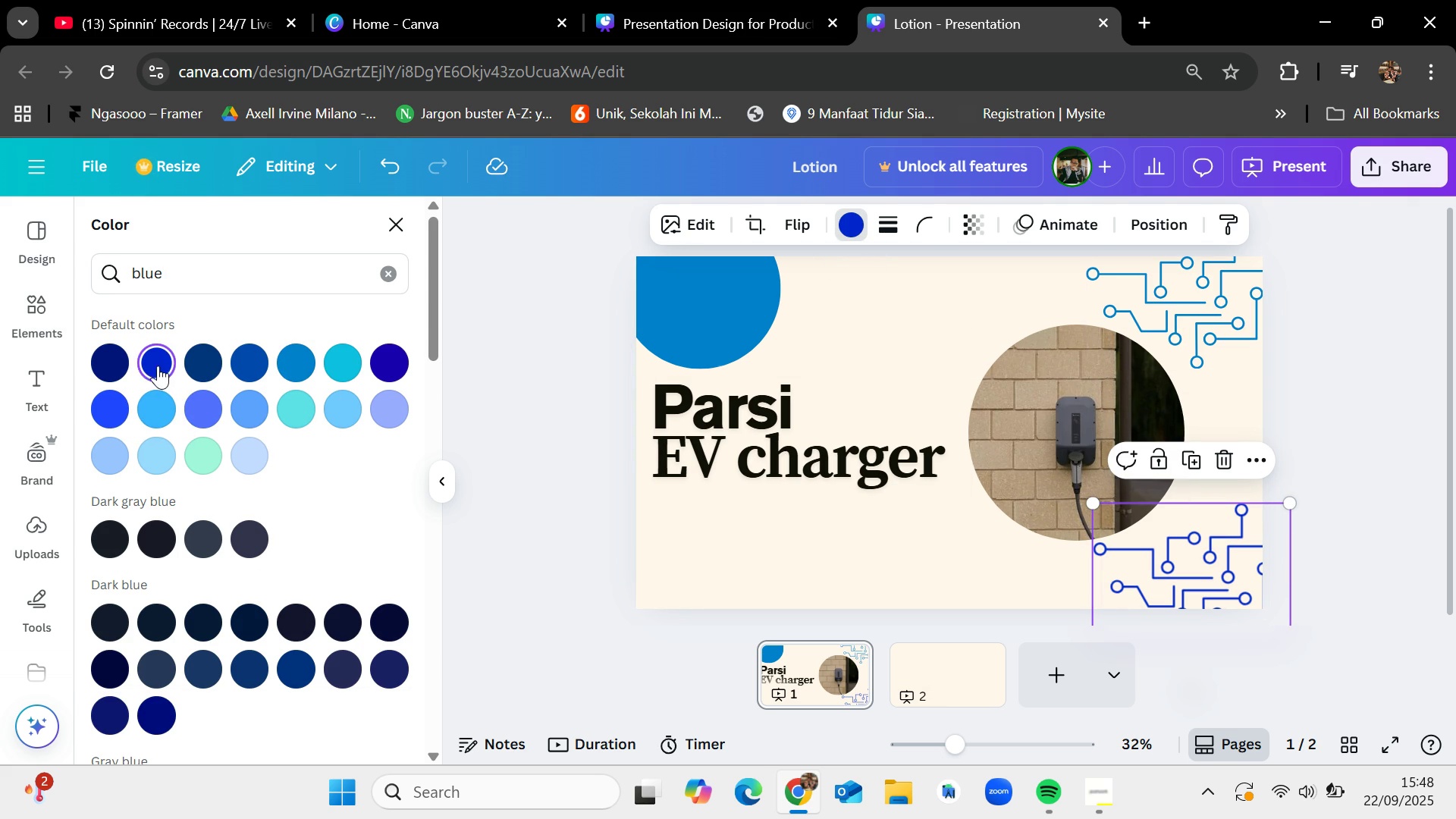 
left_click([116, 366])
 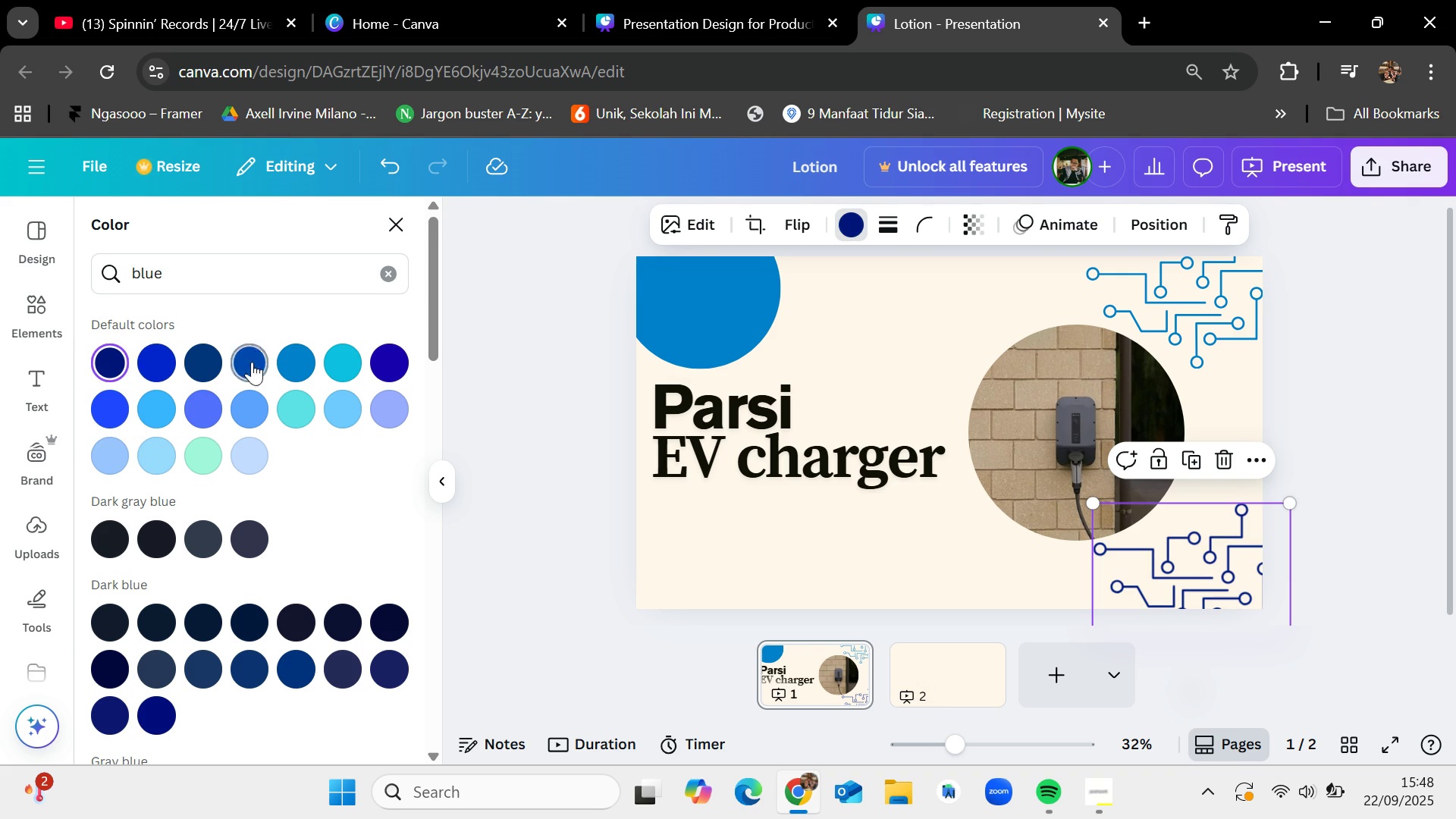 
left_click([296, 363])